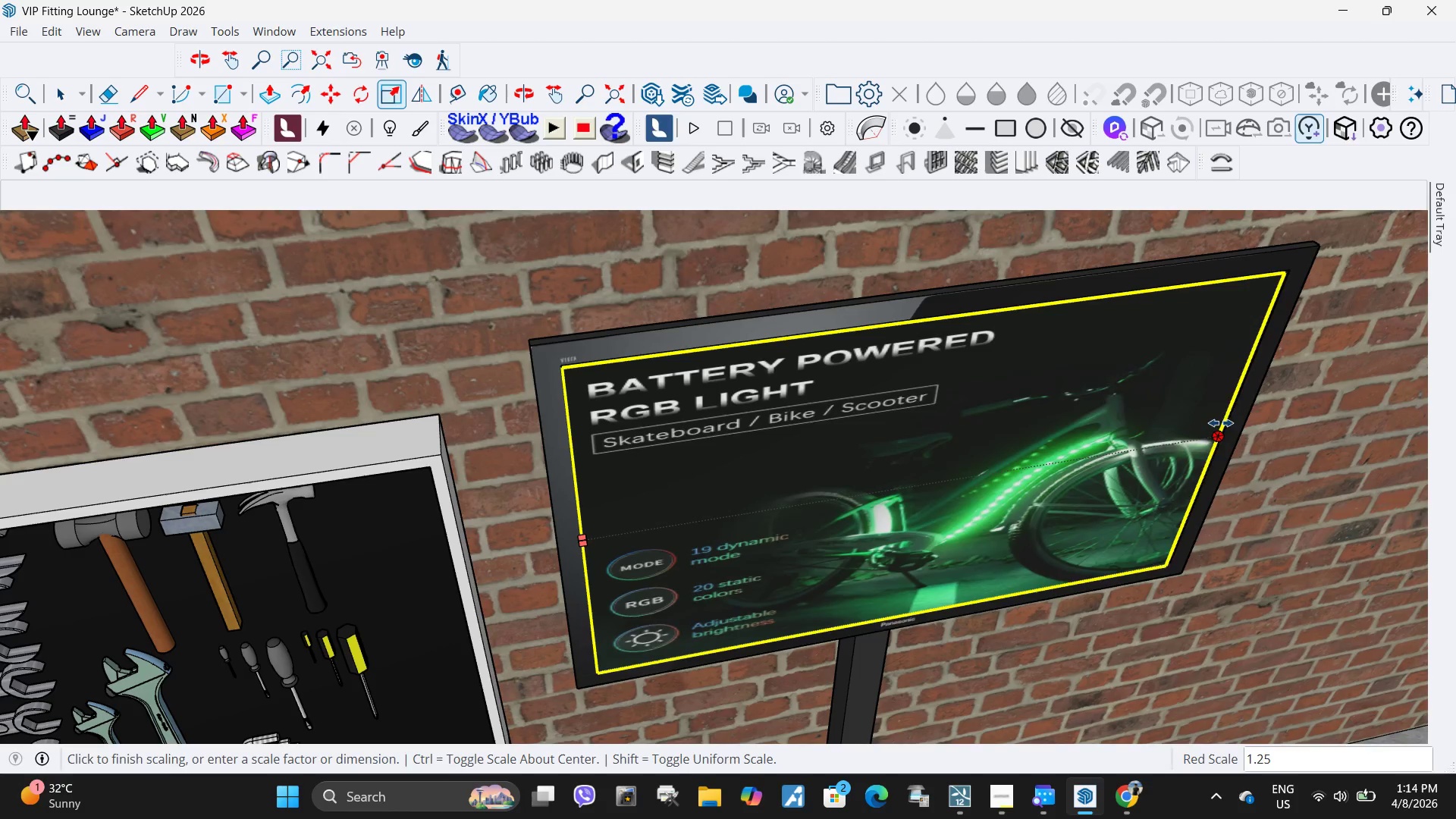 
left_click([1228, 420])
 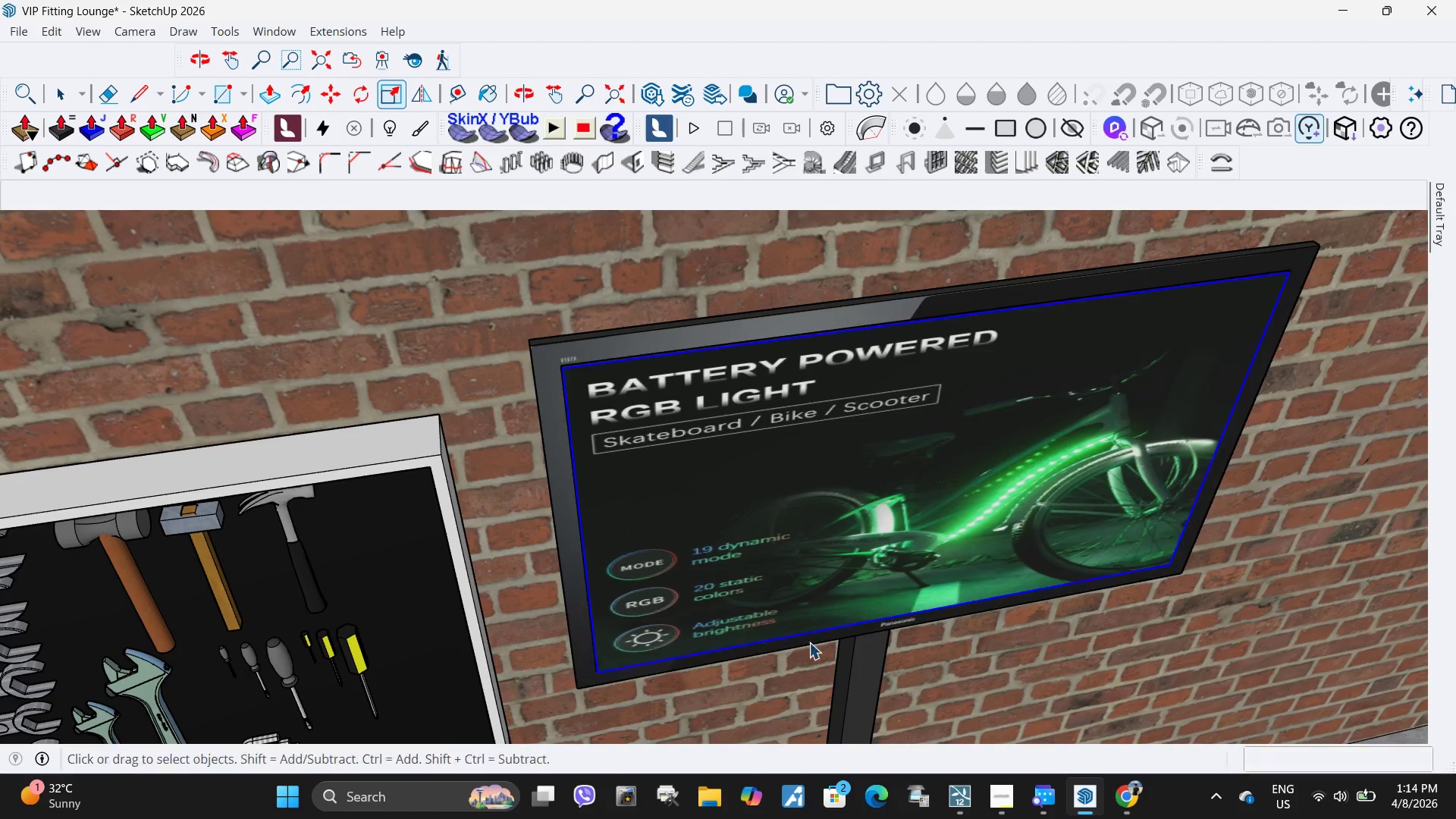 
key(Space)
 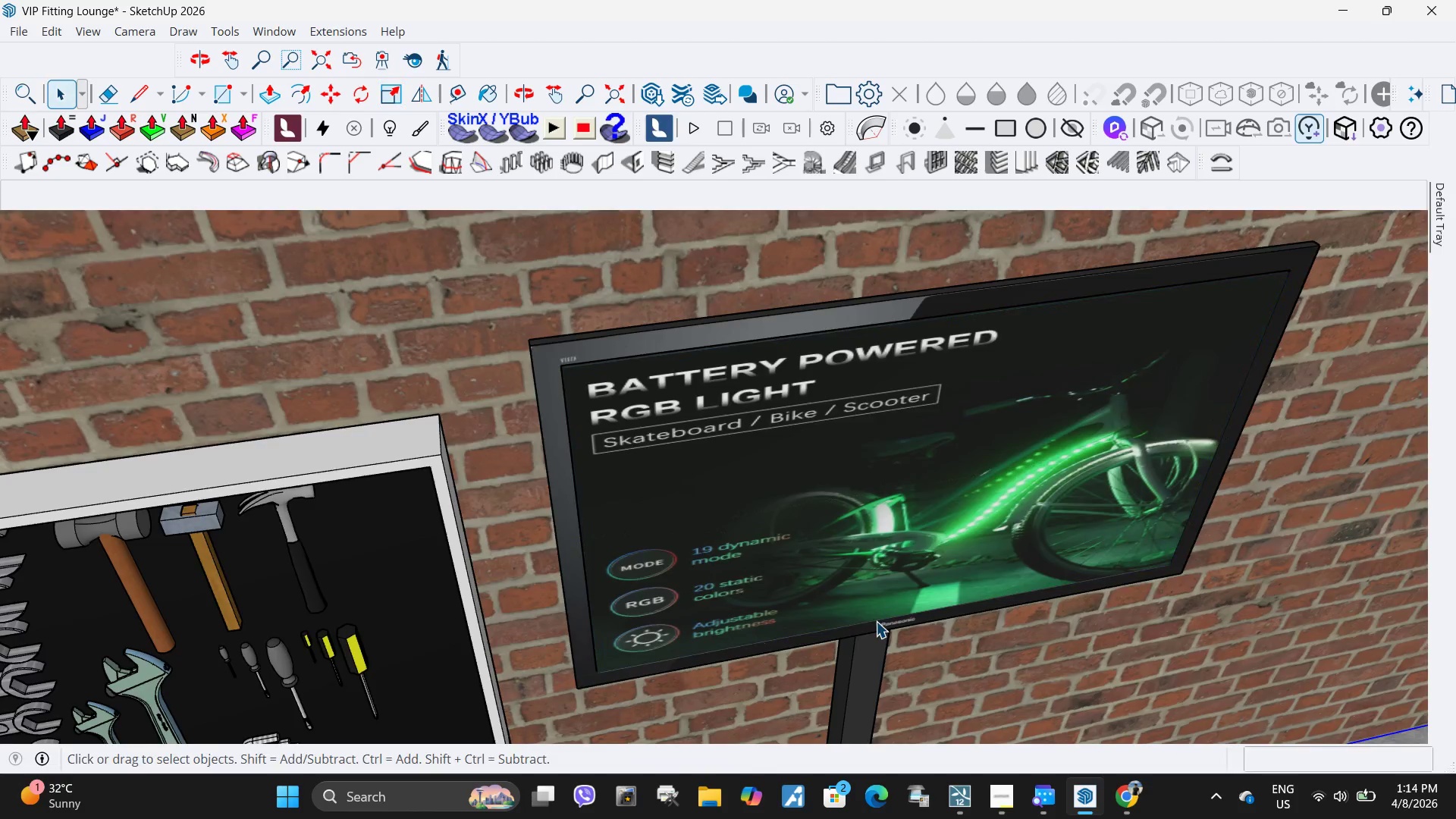 
scroll: coordinate [833, 613], scroll_direction: down, amount: 4.0
 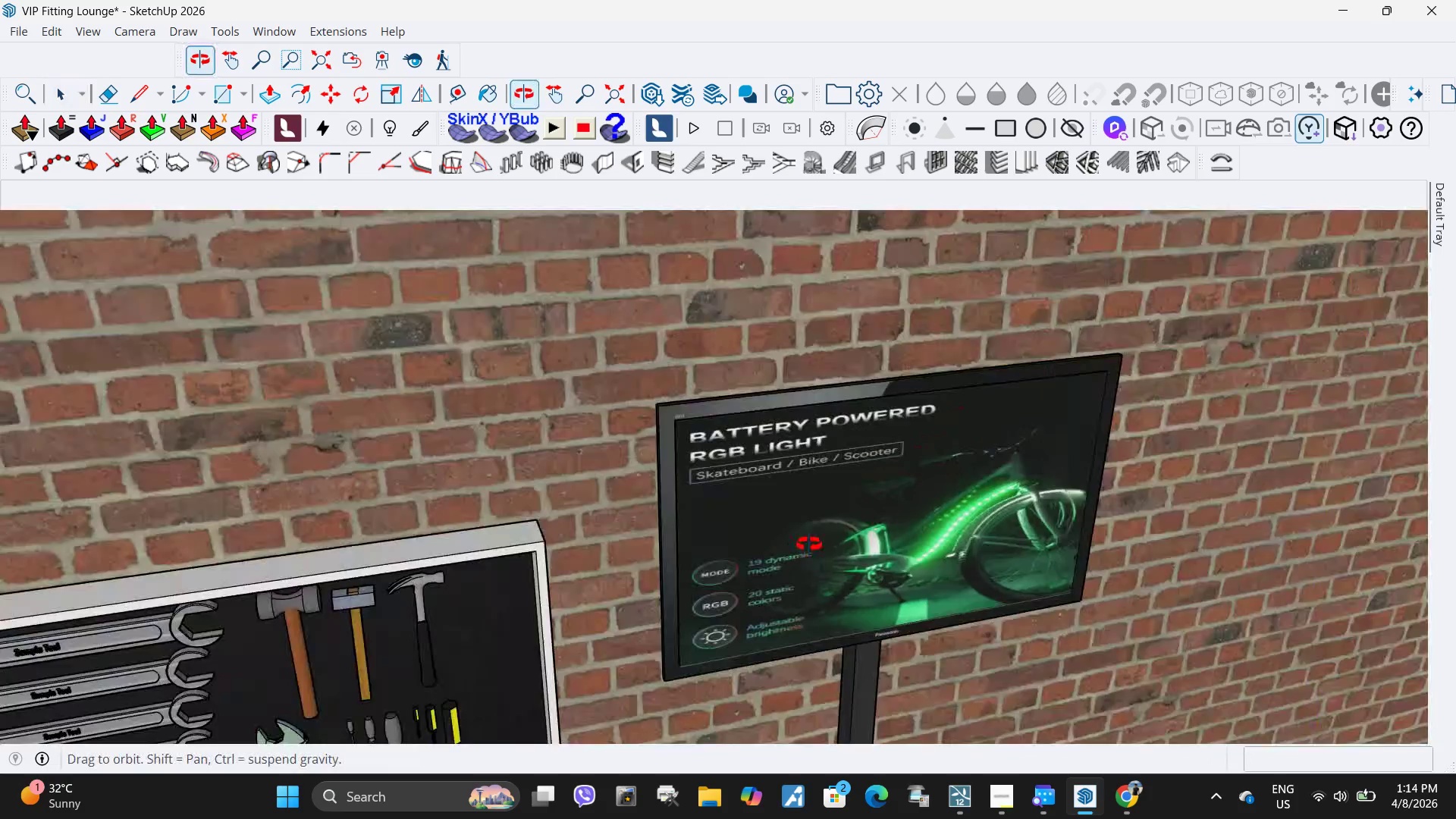 
left_click([779, 560])
 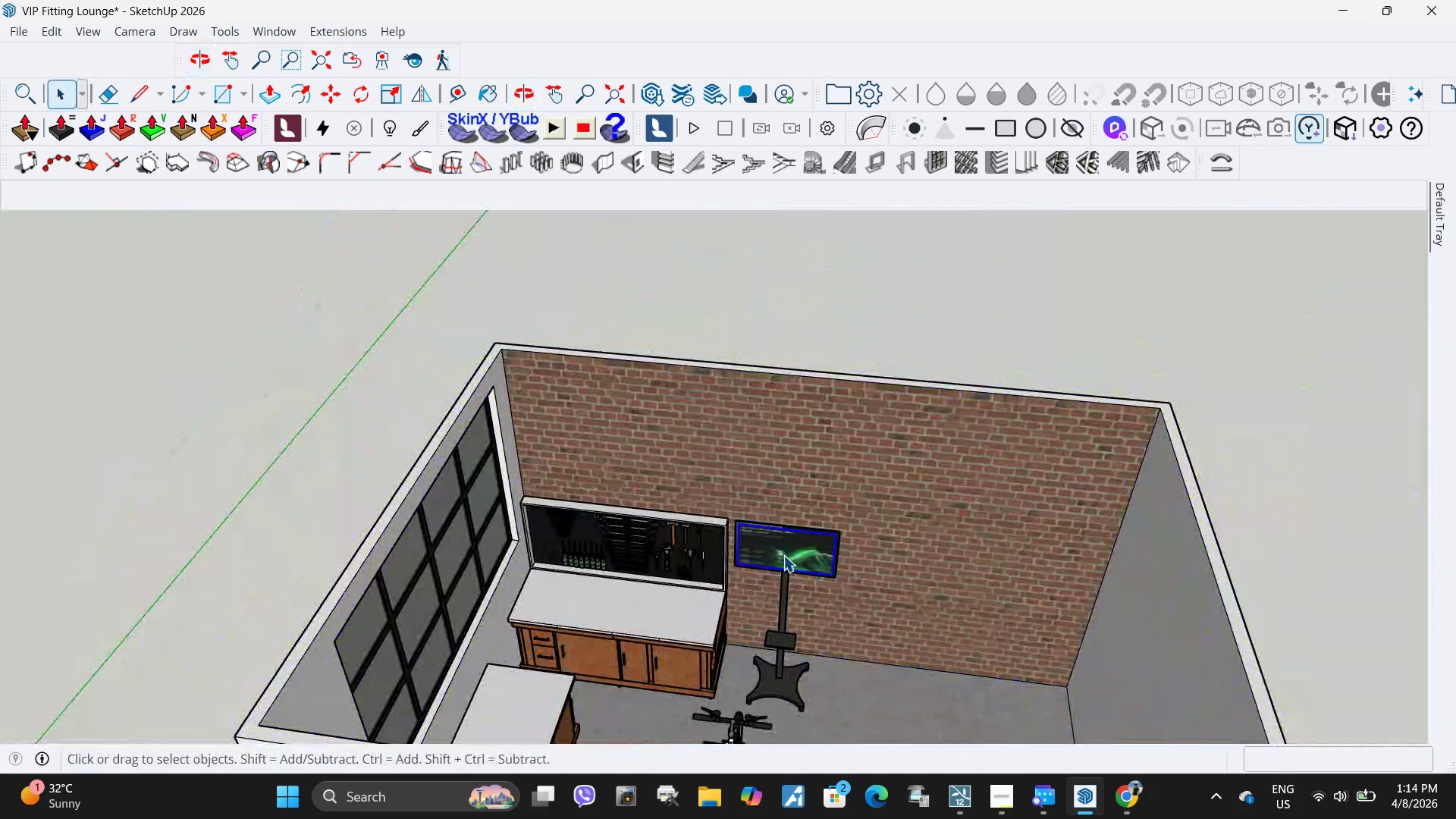 
scroll: coordinate [764, 544], scroll_direction: down, amount: 17.0
 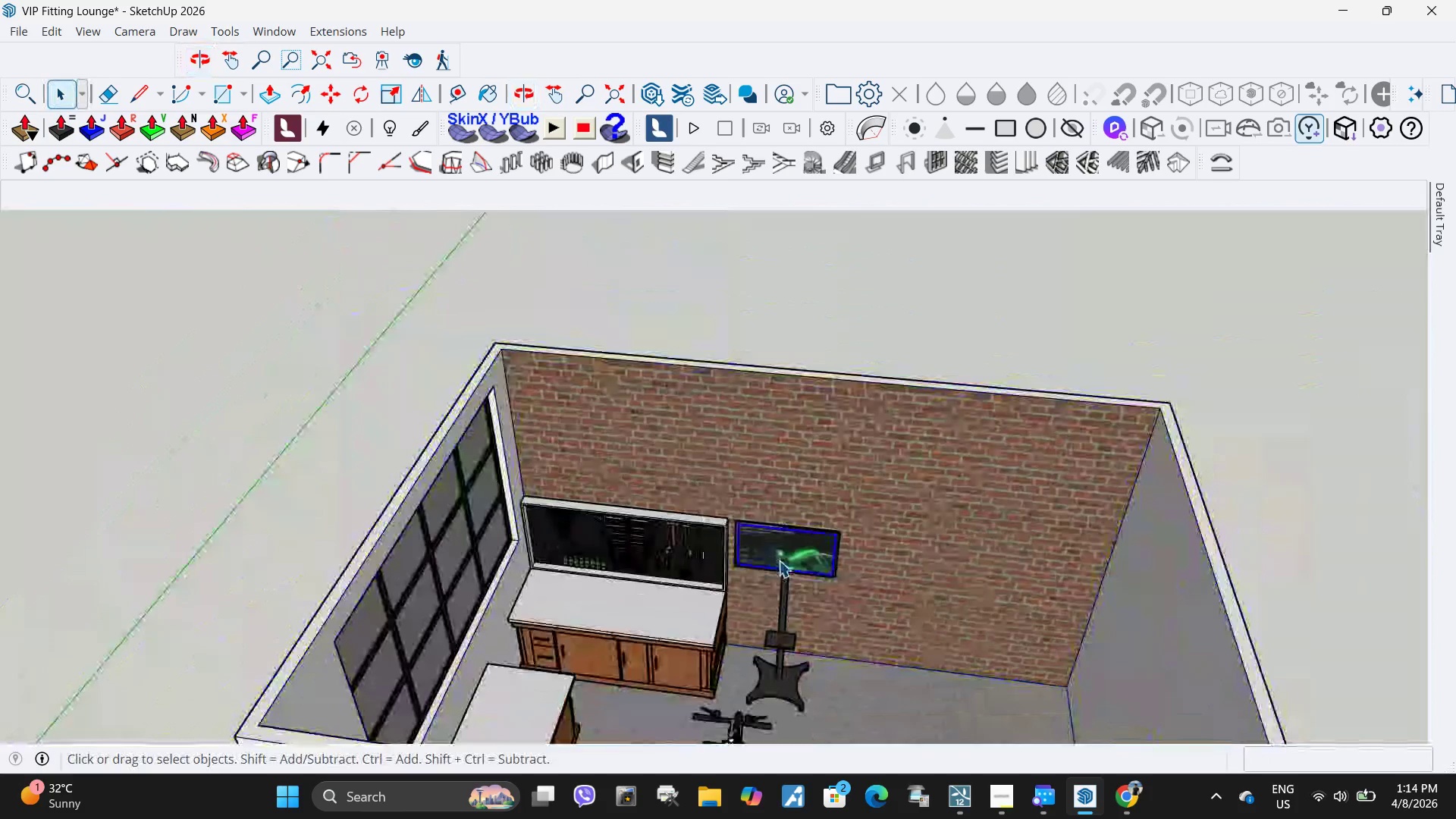 
key(Delete)
 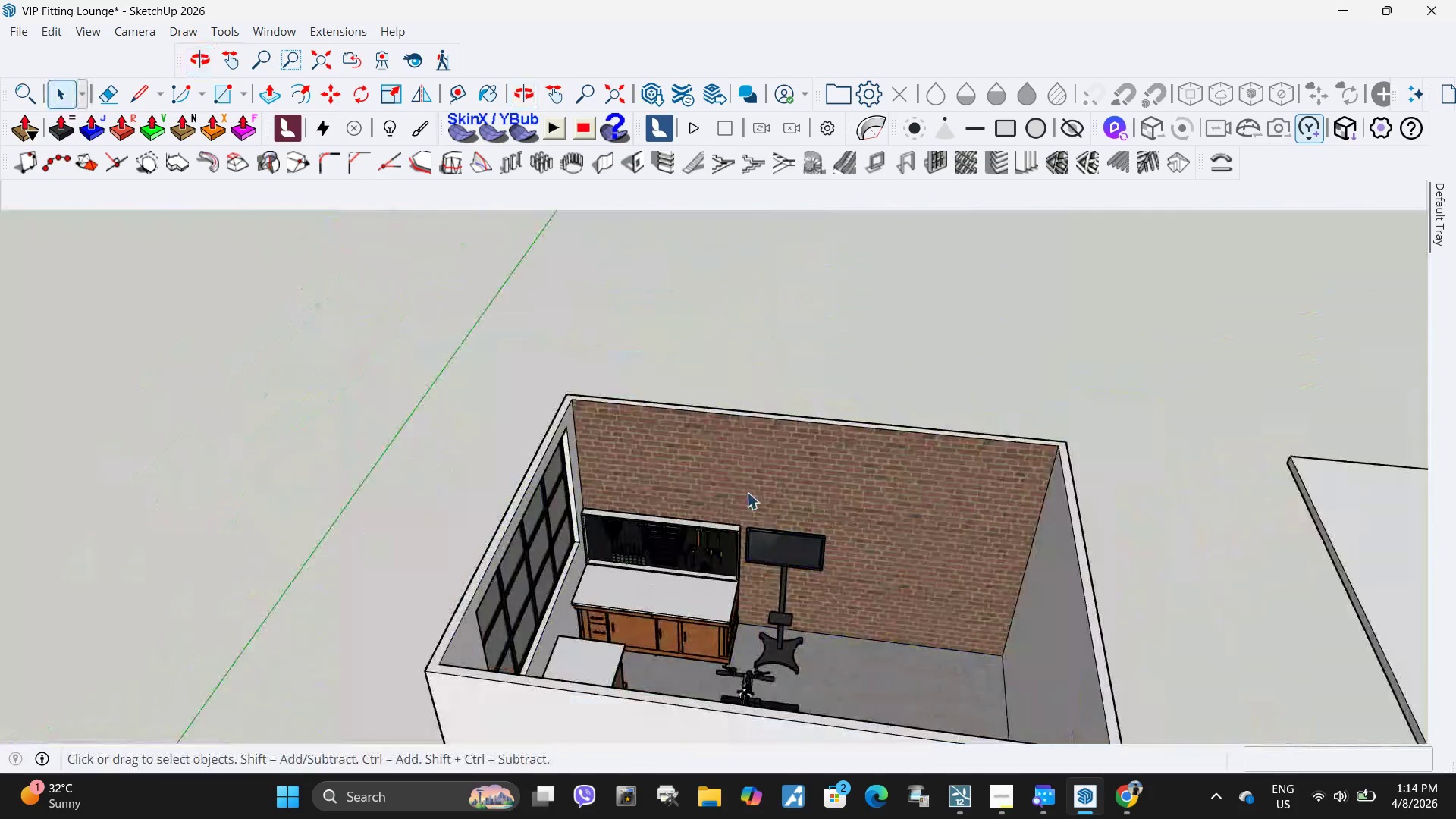 
scroll: coordinate [754, 502], scroll_direction: down, amount: 5.0
 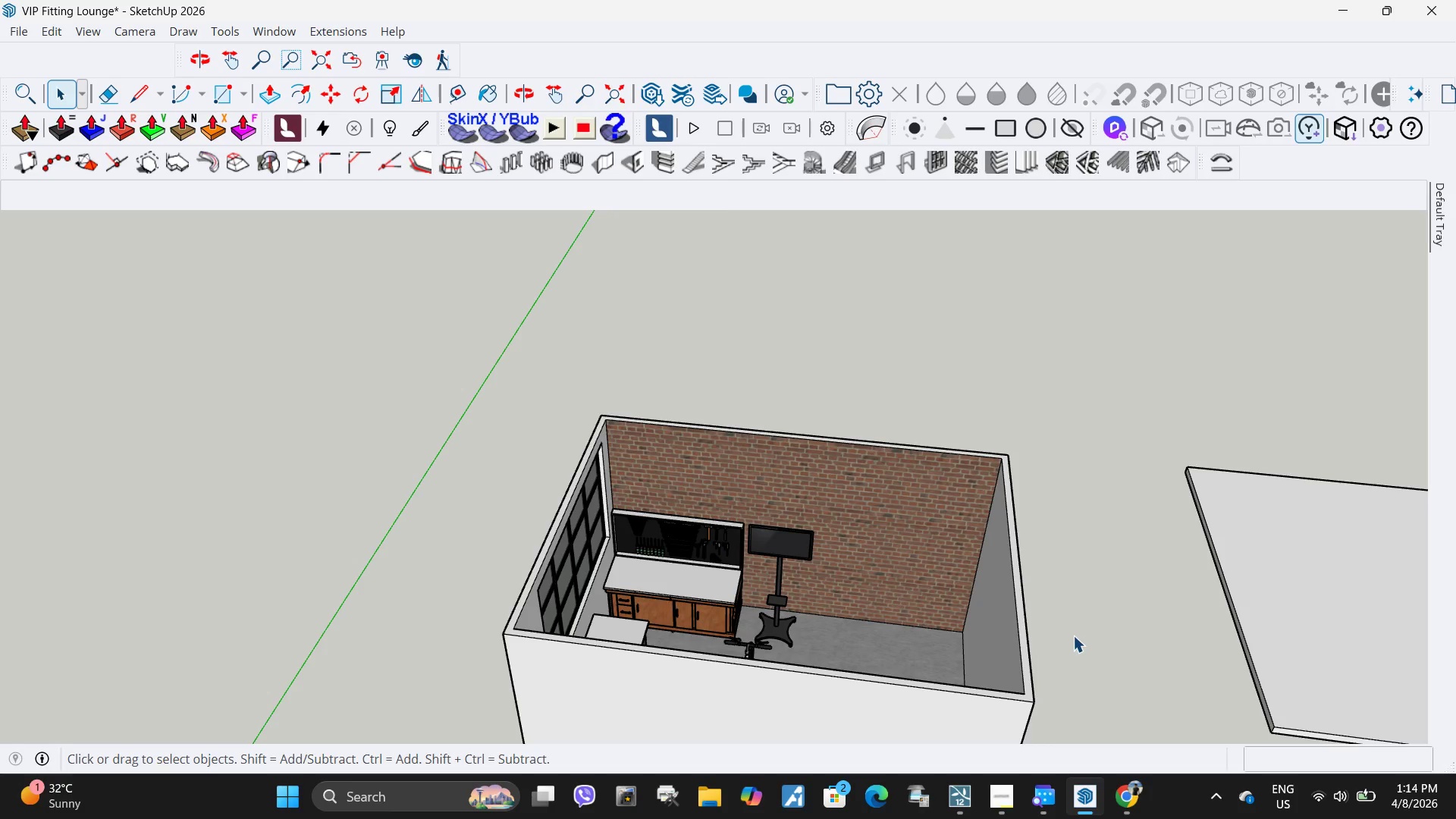 
left_click([1073, 635])
 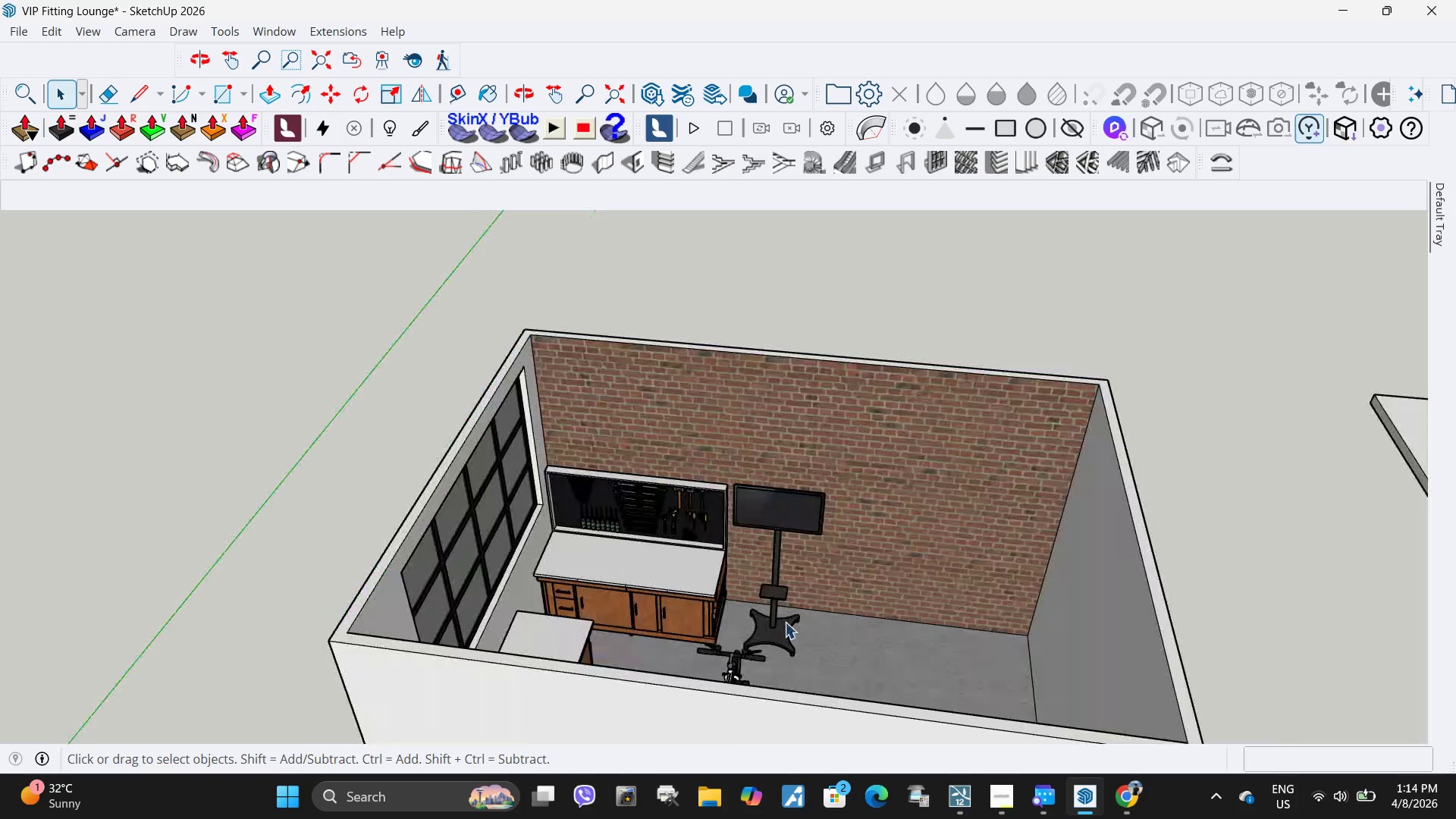 
scroll: coordinate [786, 623], scroll_direction: up, amount: 4.0
 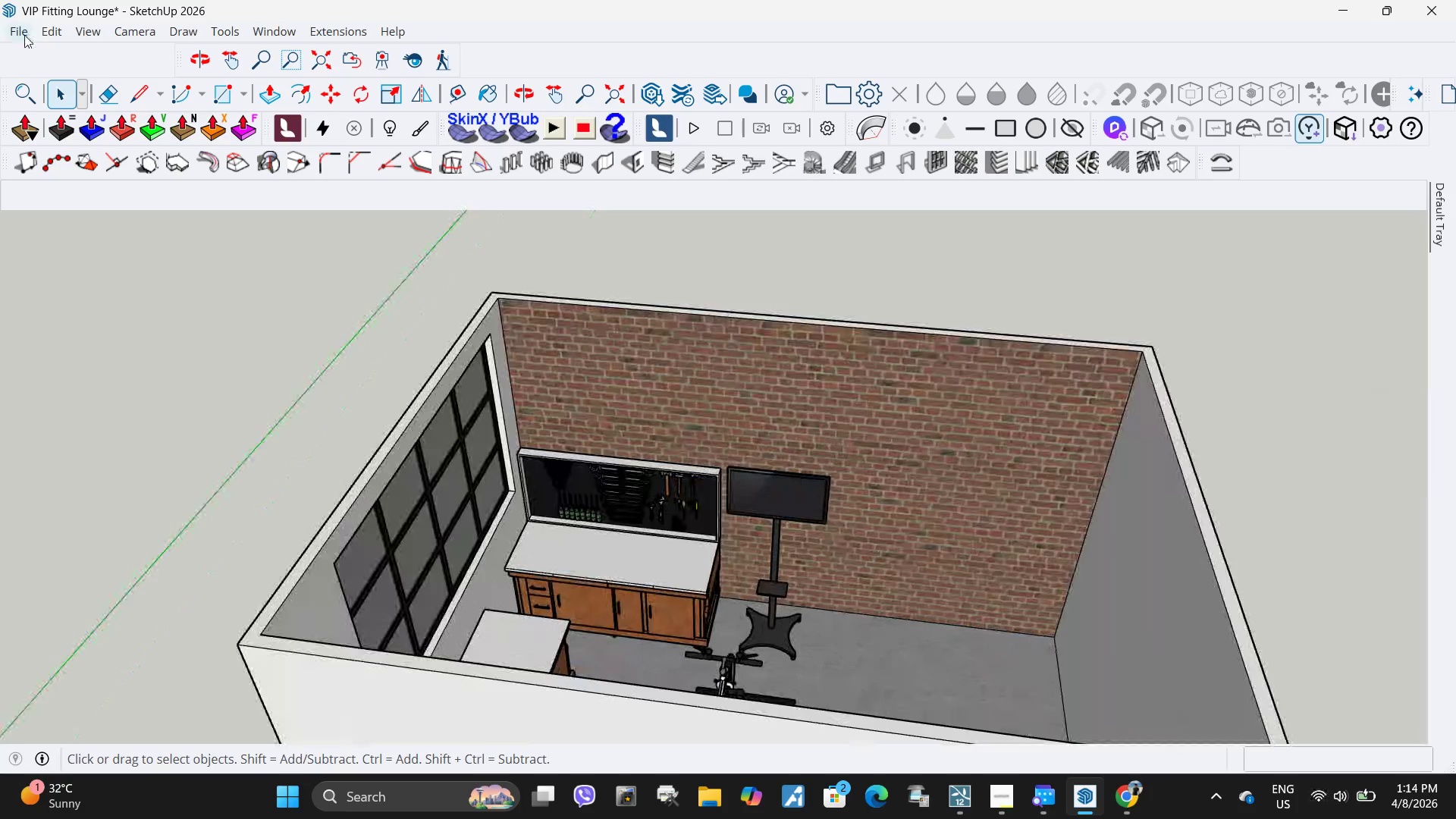 
left_click([23, 35])
 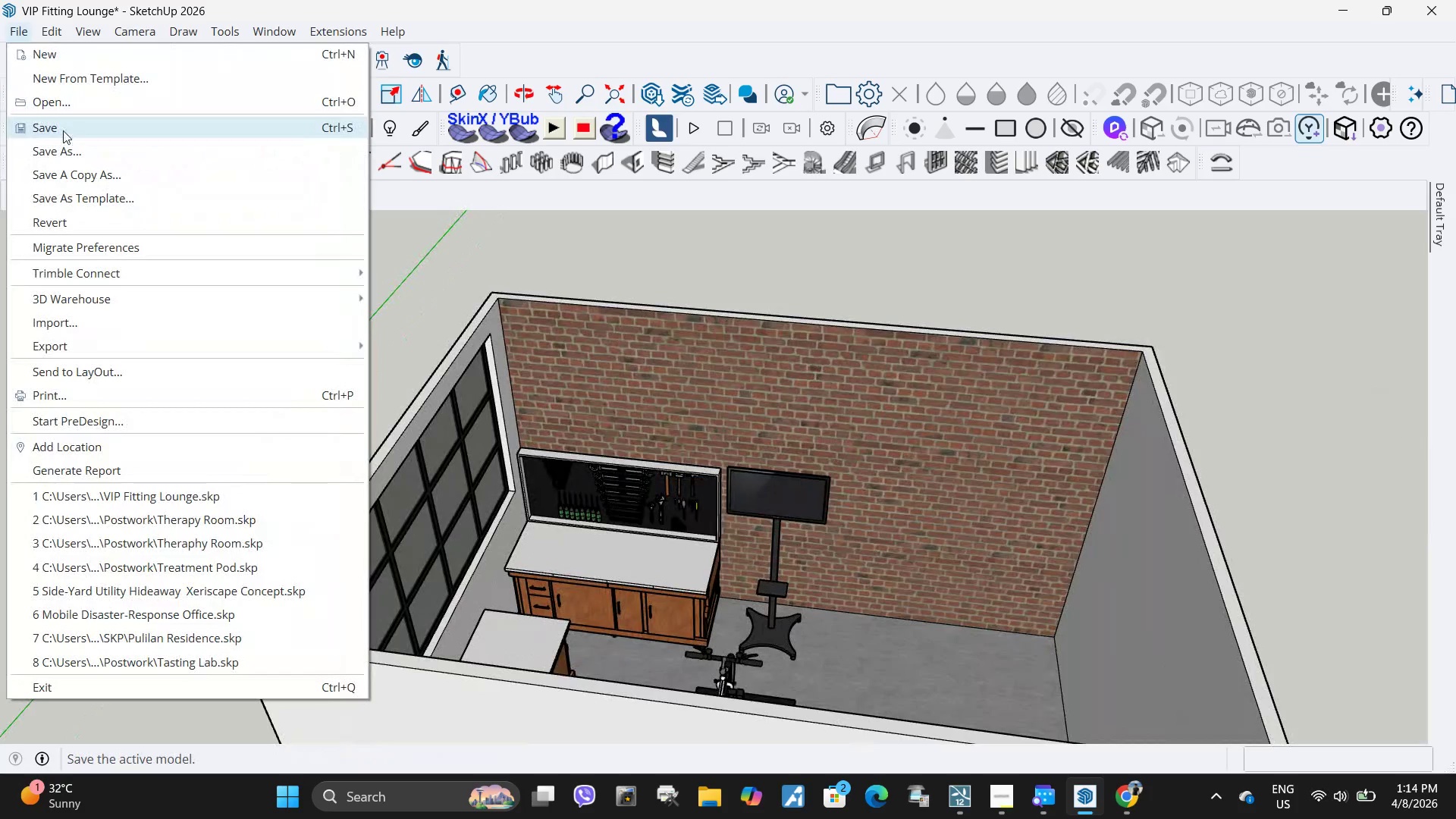 
left_click([63, 130])
 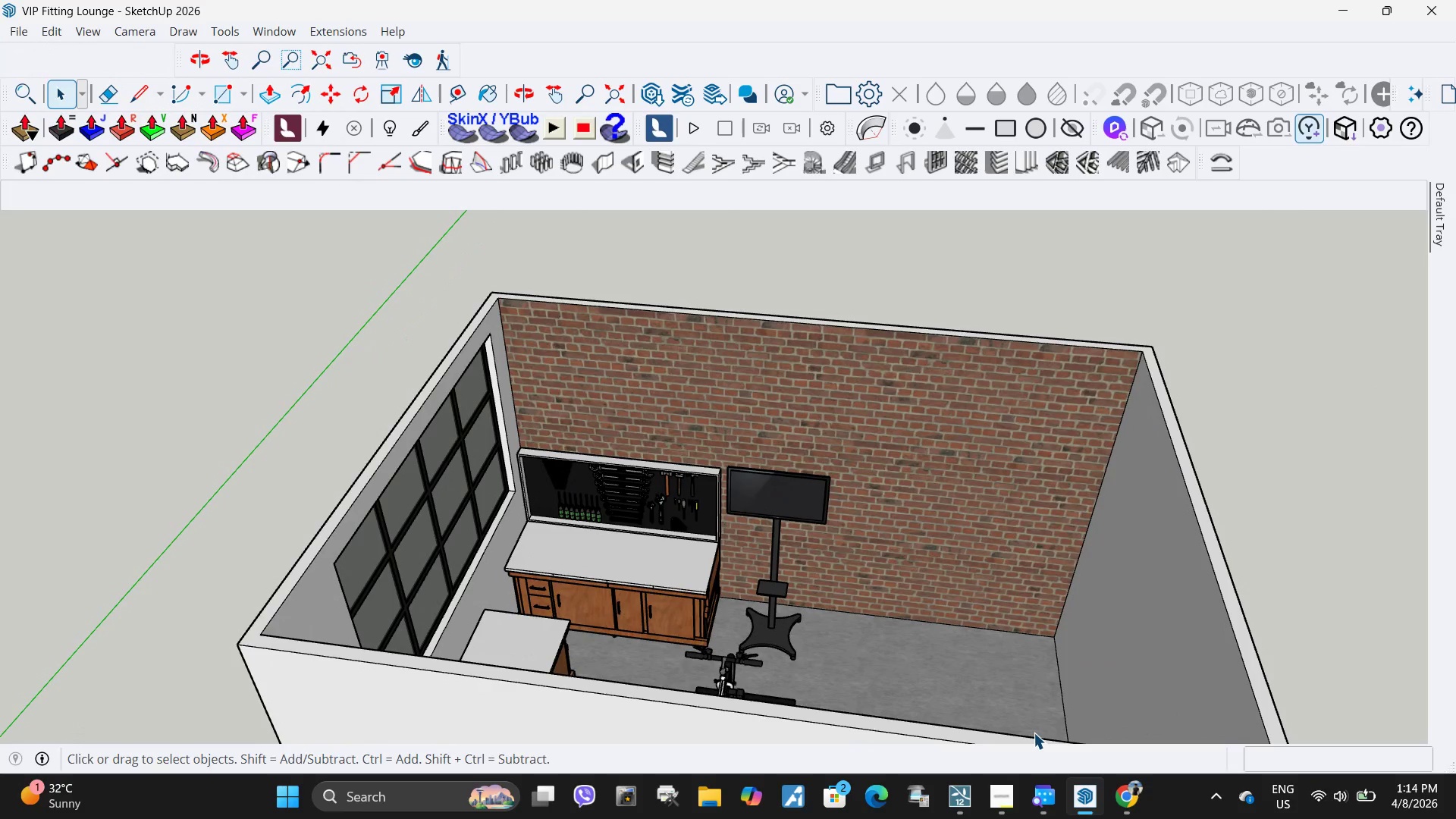 
wait(5.41)
 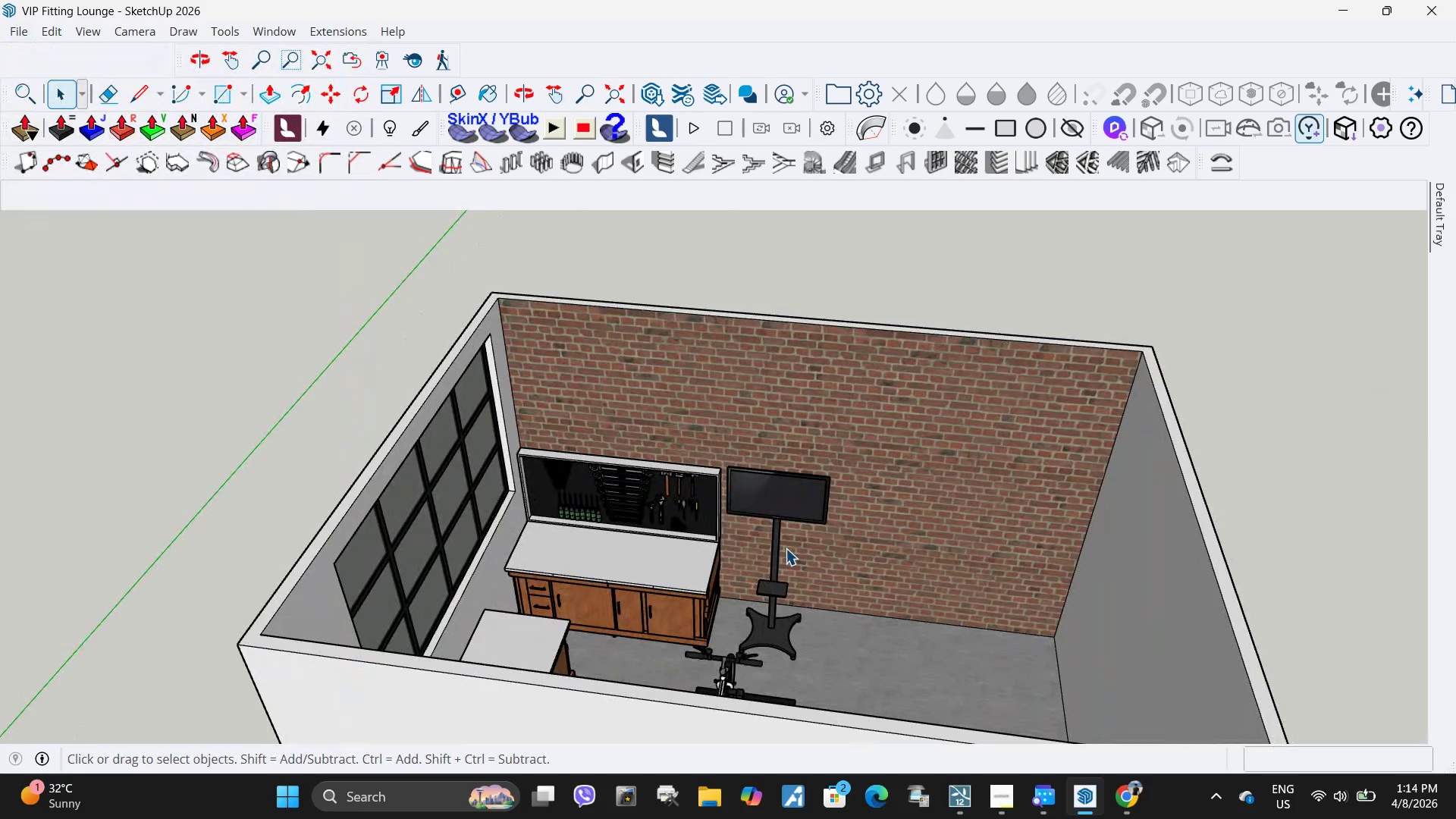 
left_click([998, 801])